 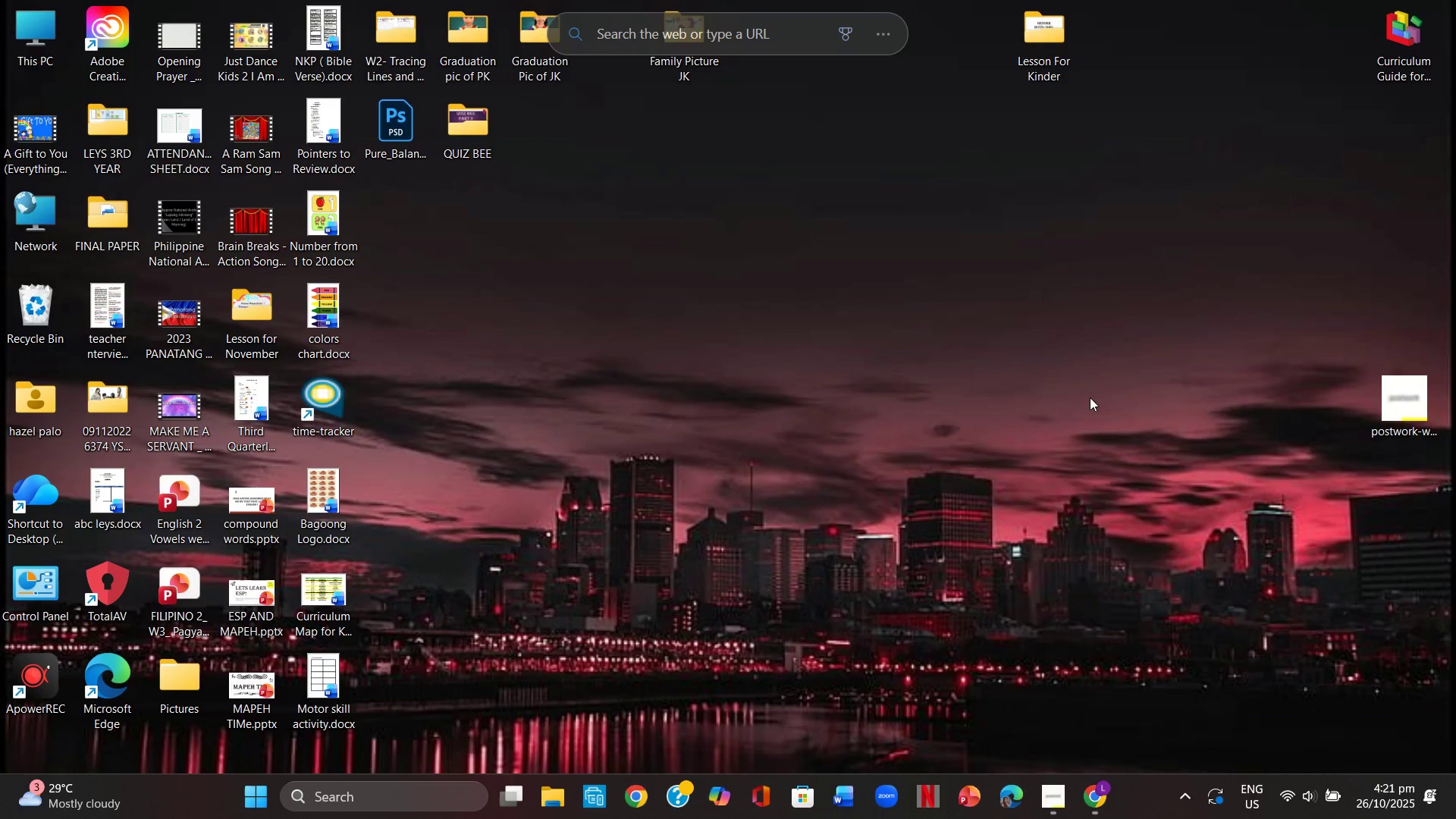 
left_click([1101, 435])
 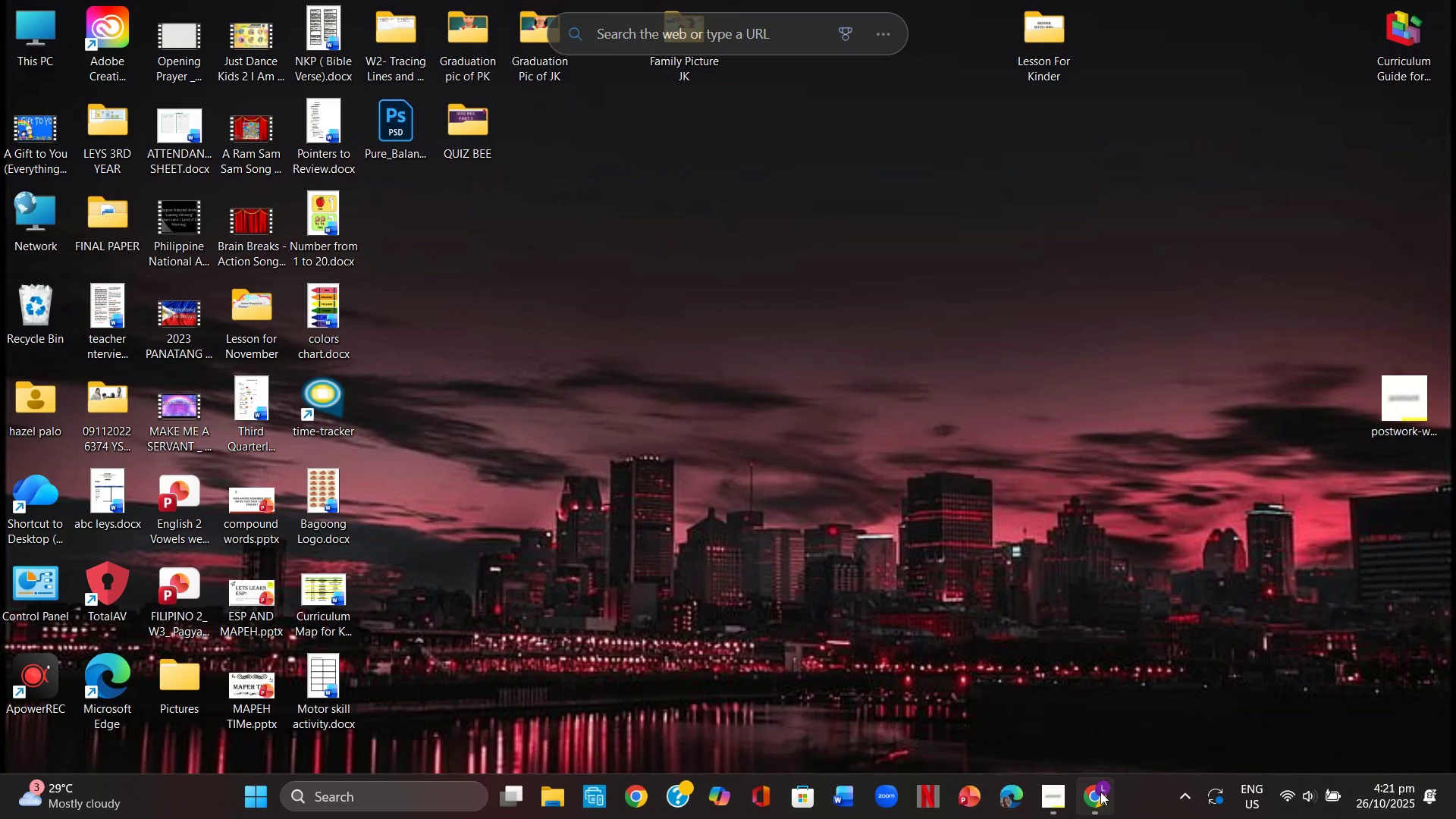 
left_click([1100, 792])
 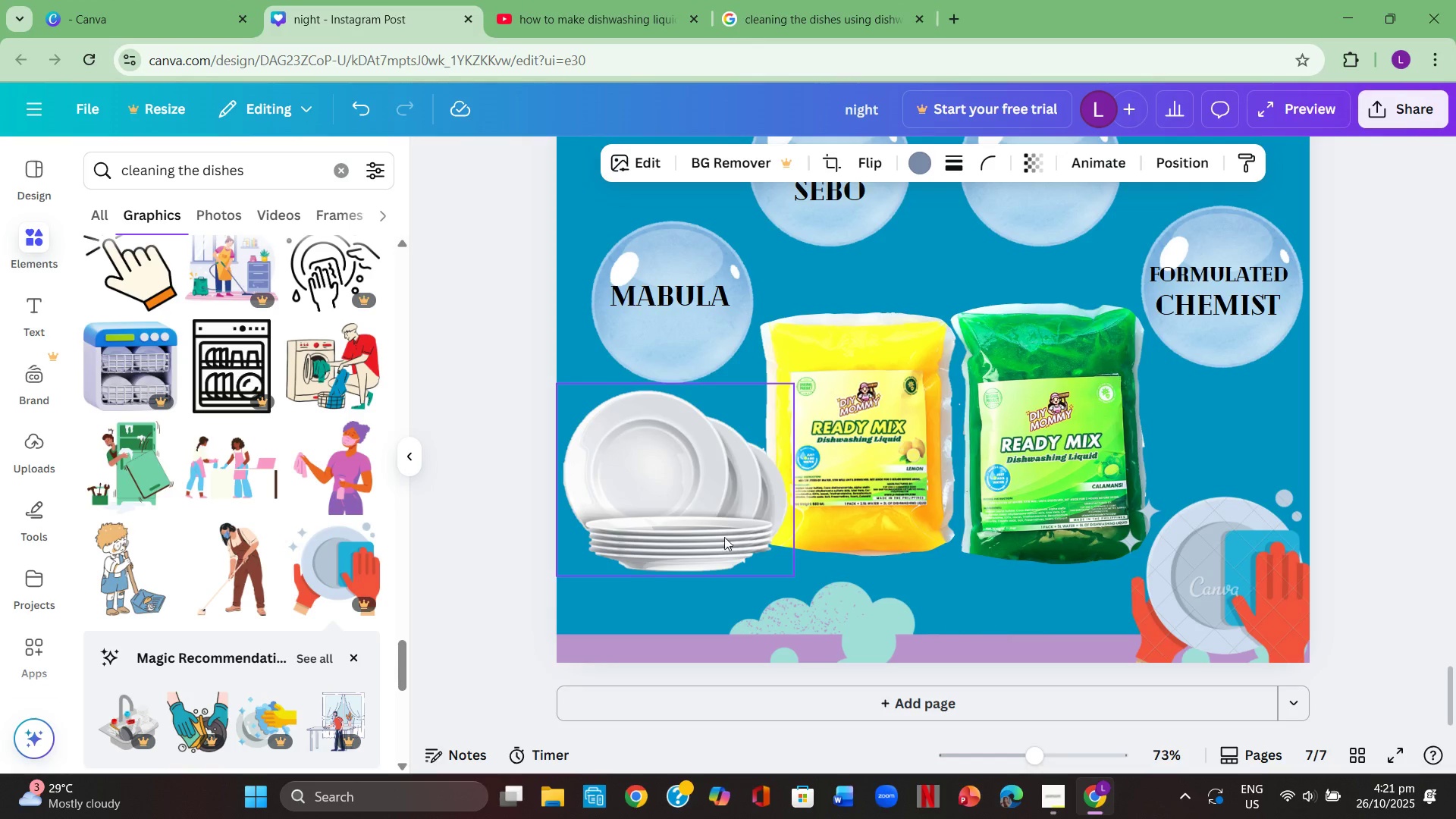 
left_click([714, 497])
 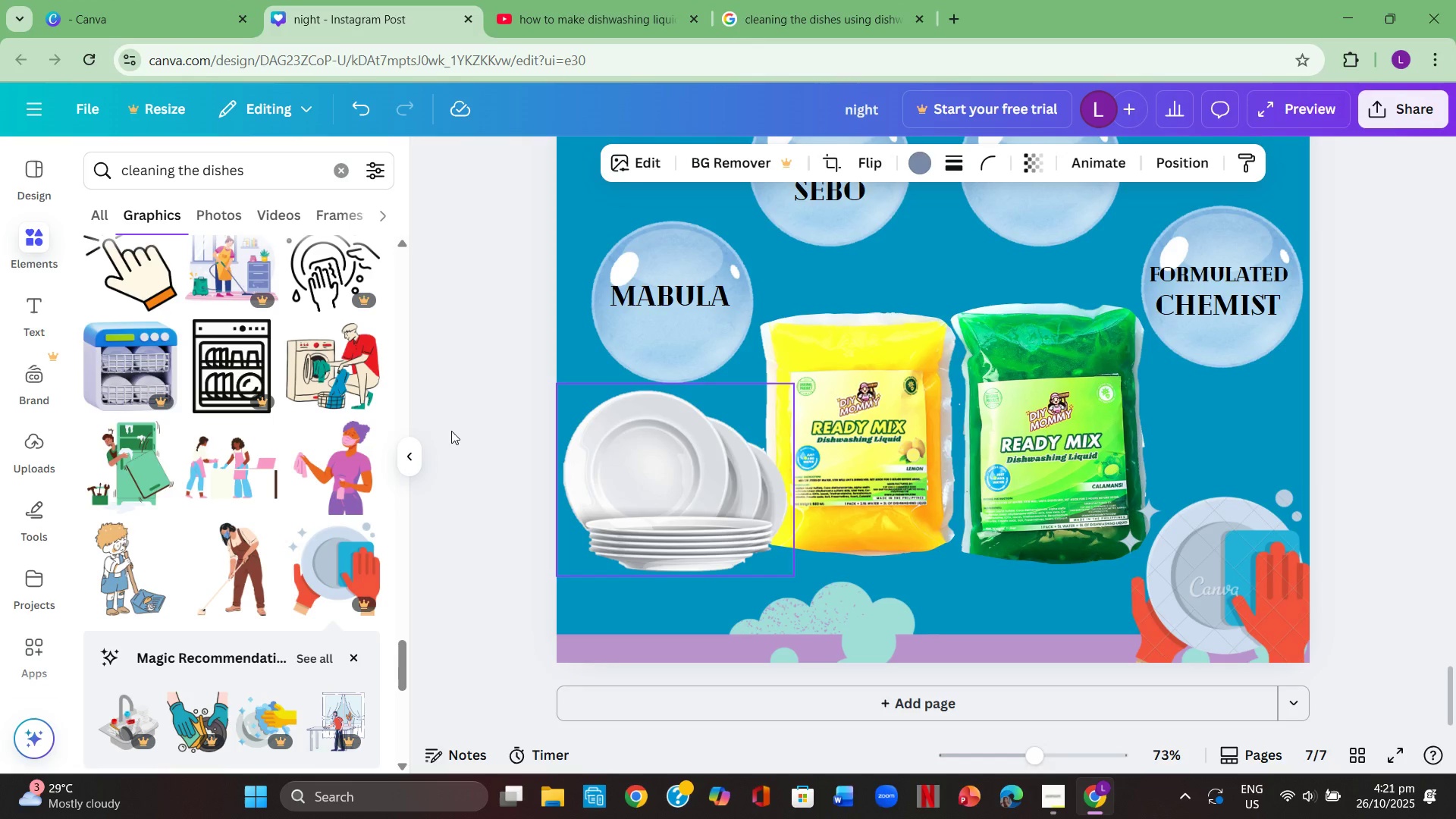 
left_click([451, 431])
 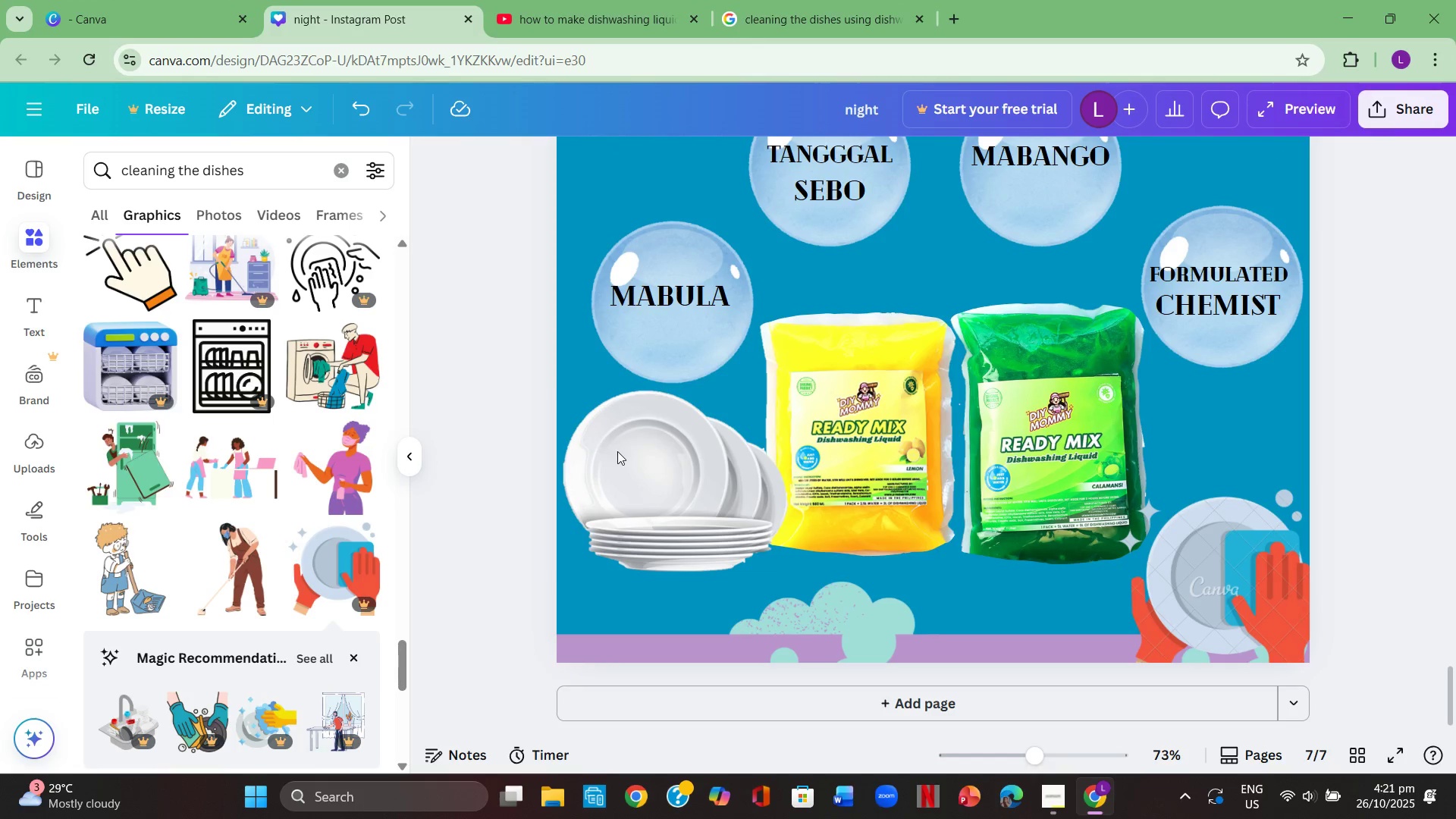 
left_click([619, 454])